 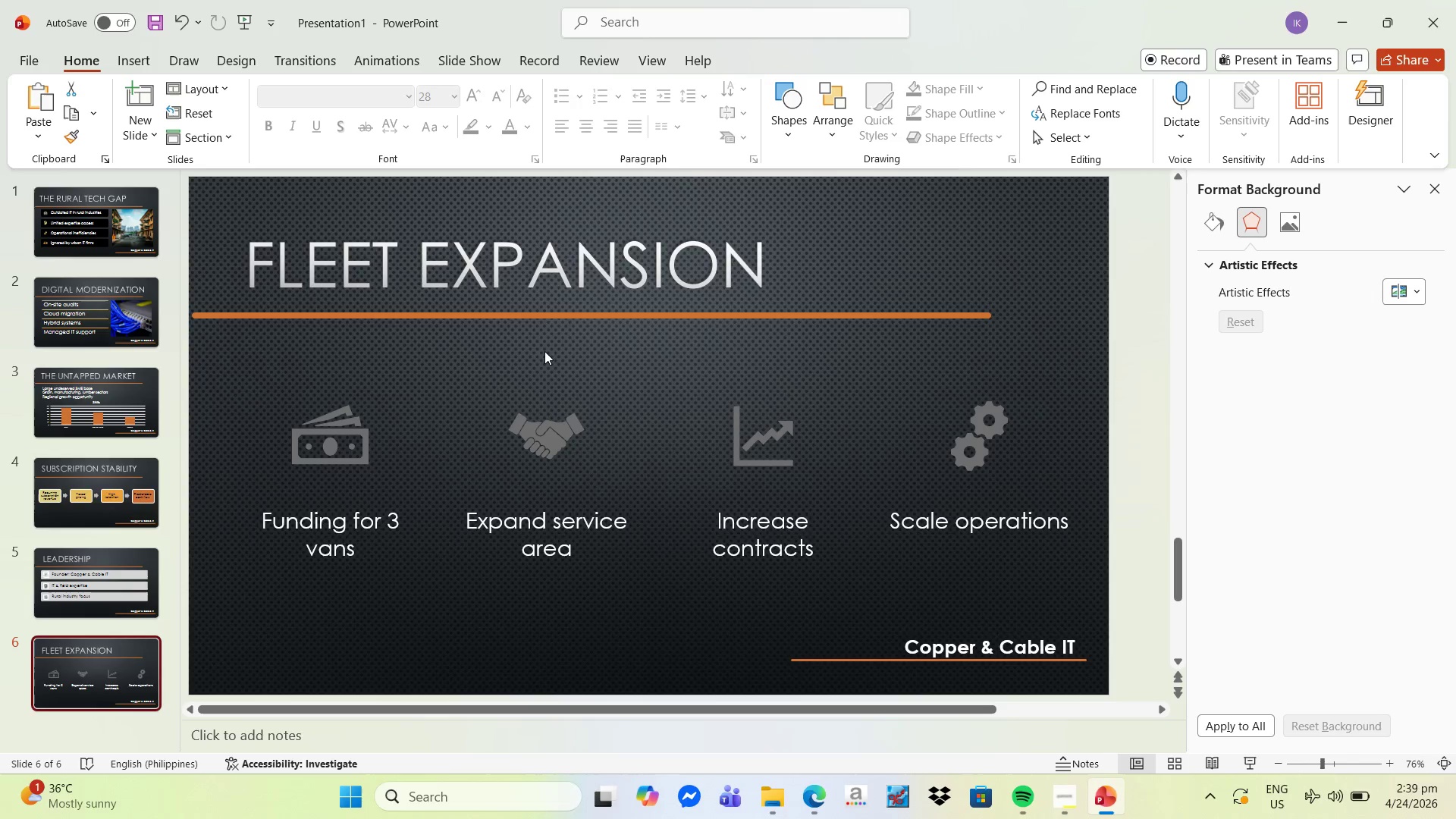 
left_click([25, 60])
 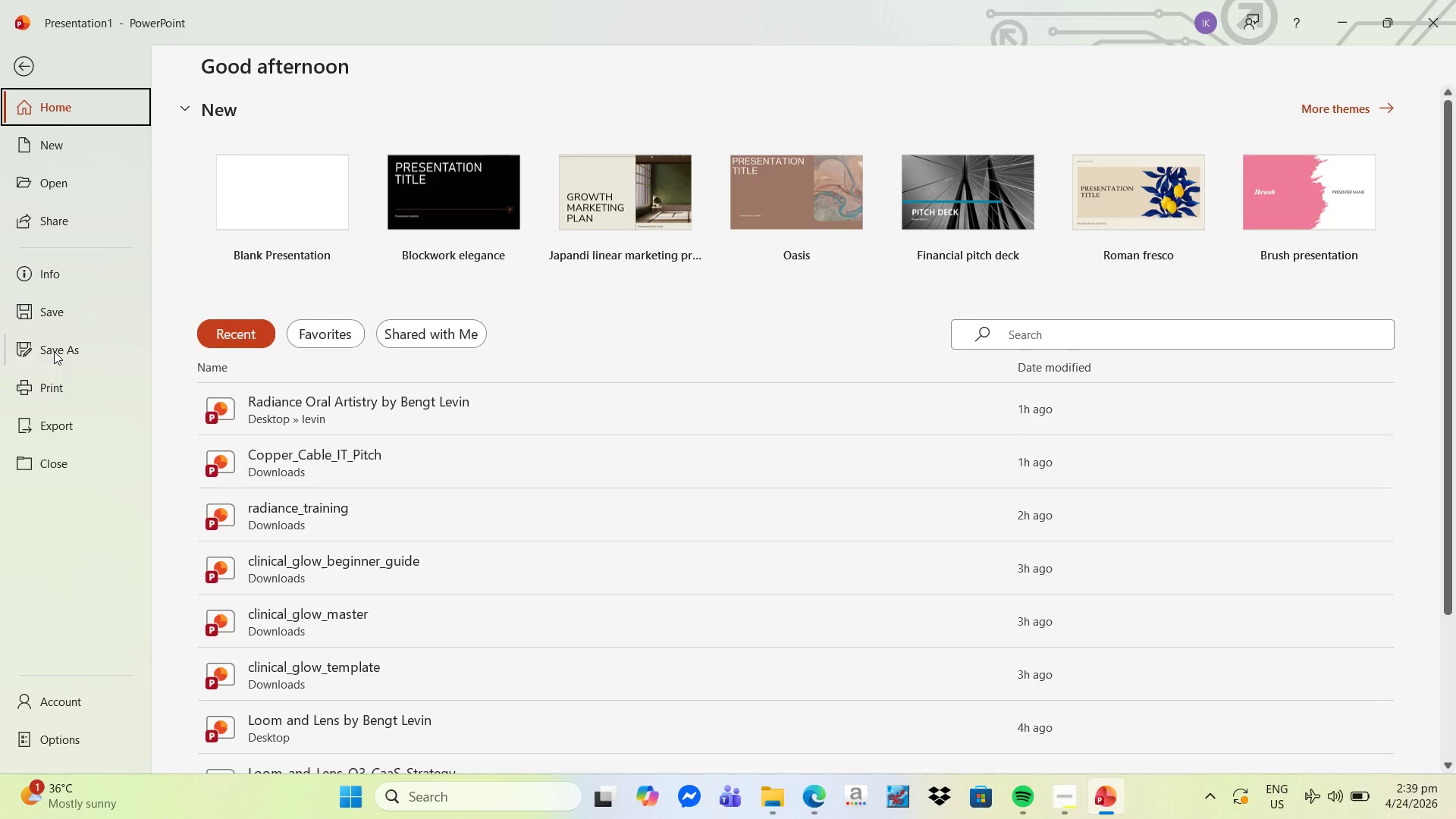 
wait(5.14)
 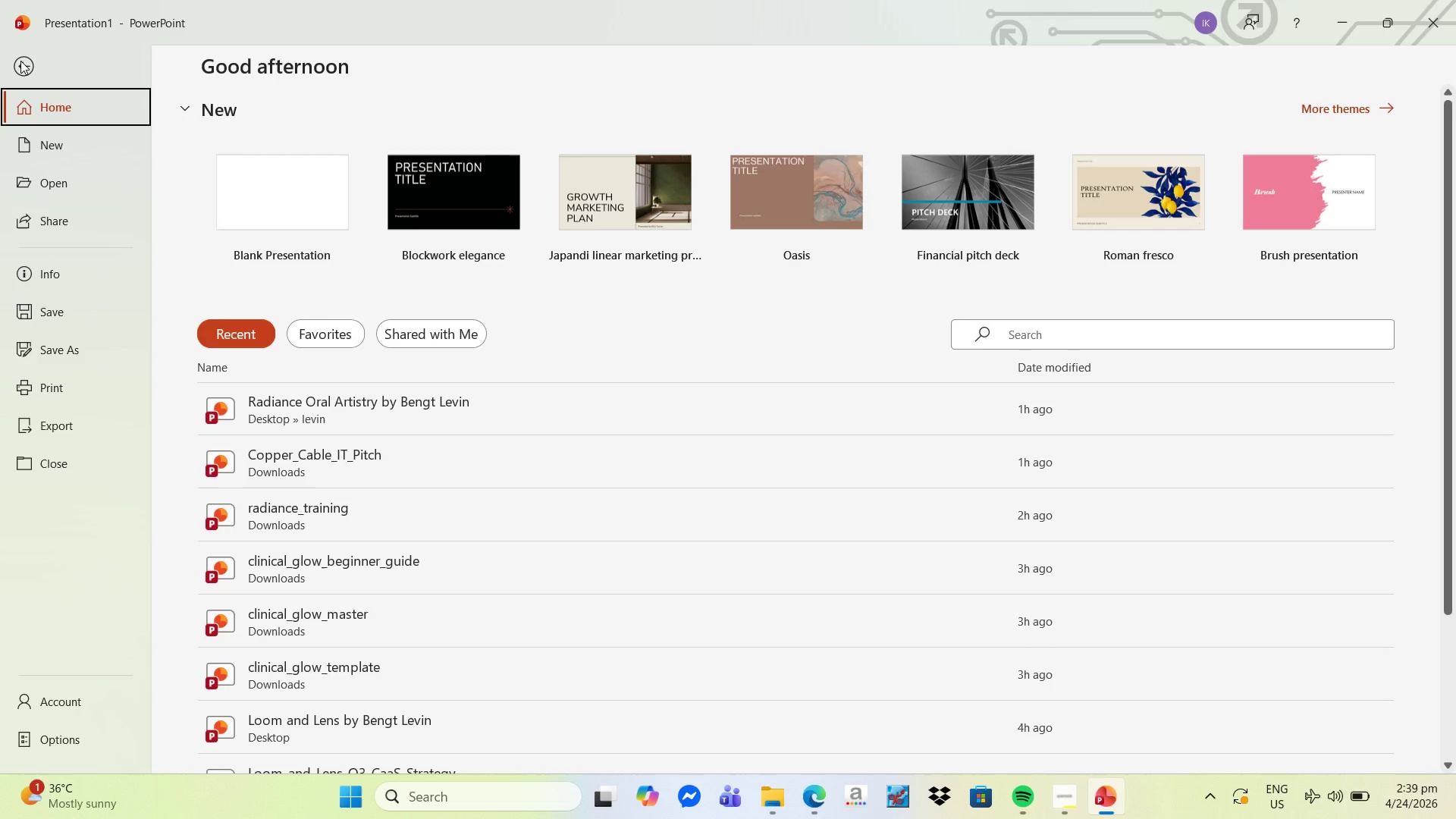 
left_click([54, 348])
 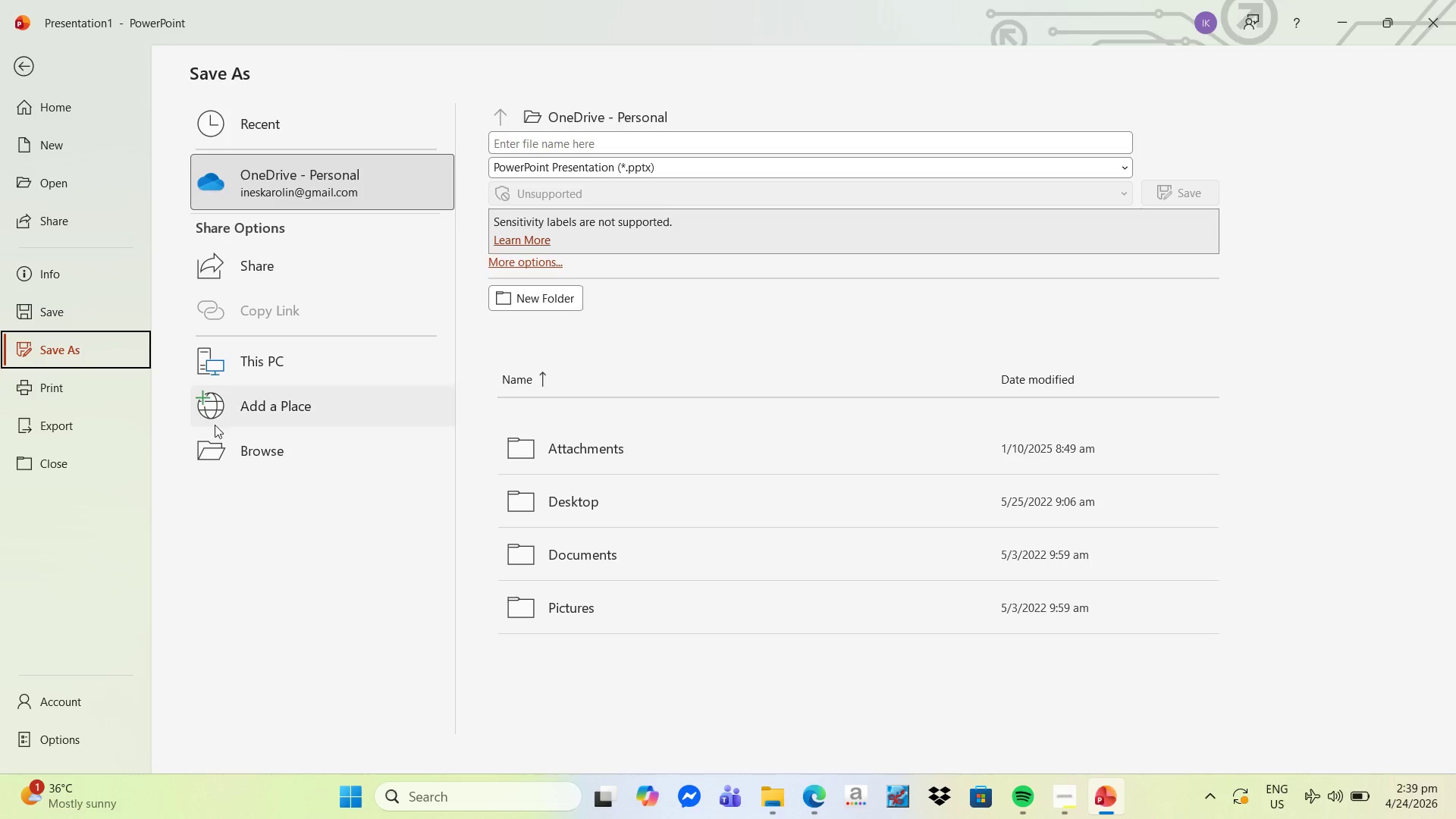 
left_click([258, 452])
 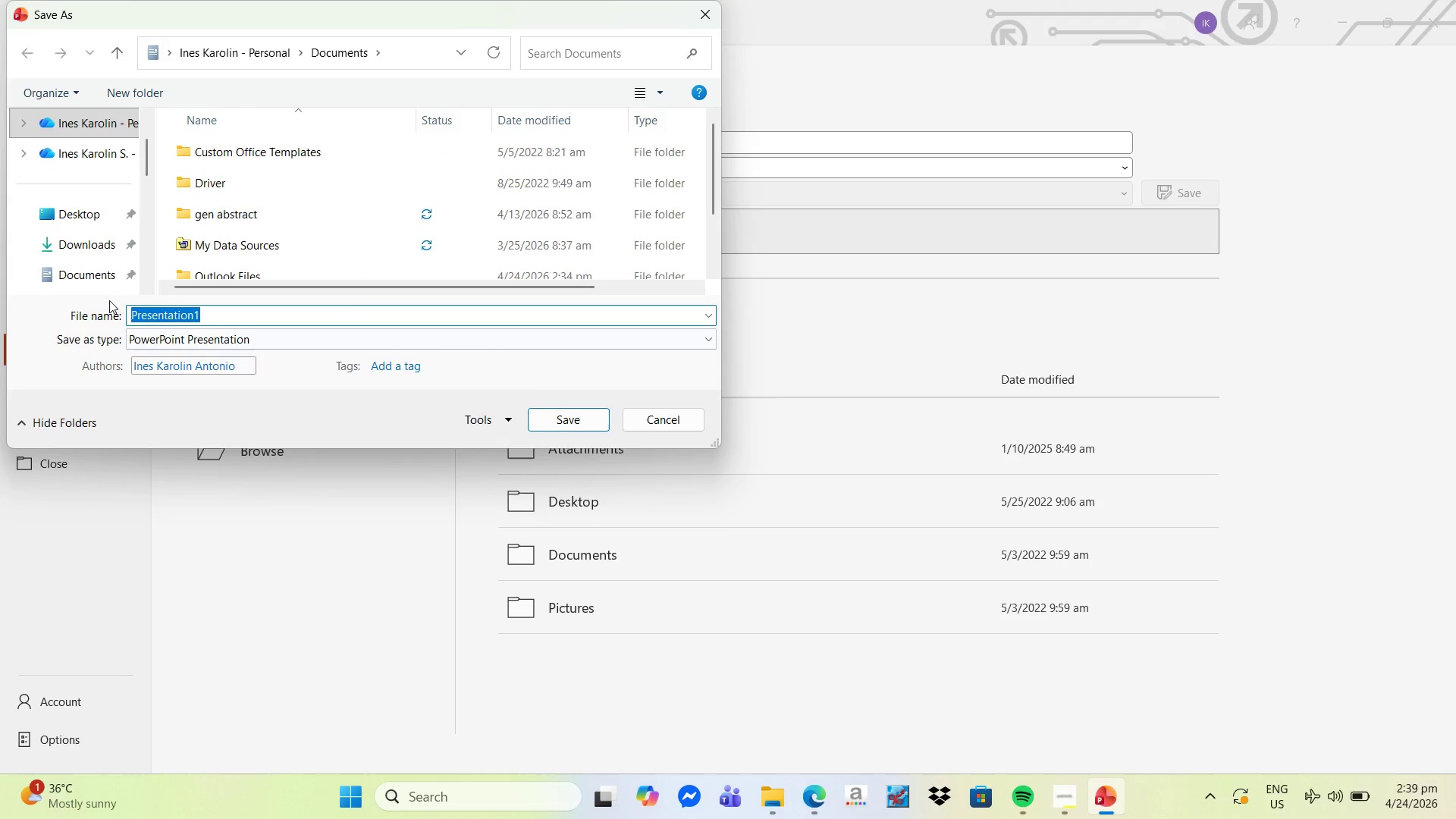 
left_click([77, 211])
 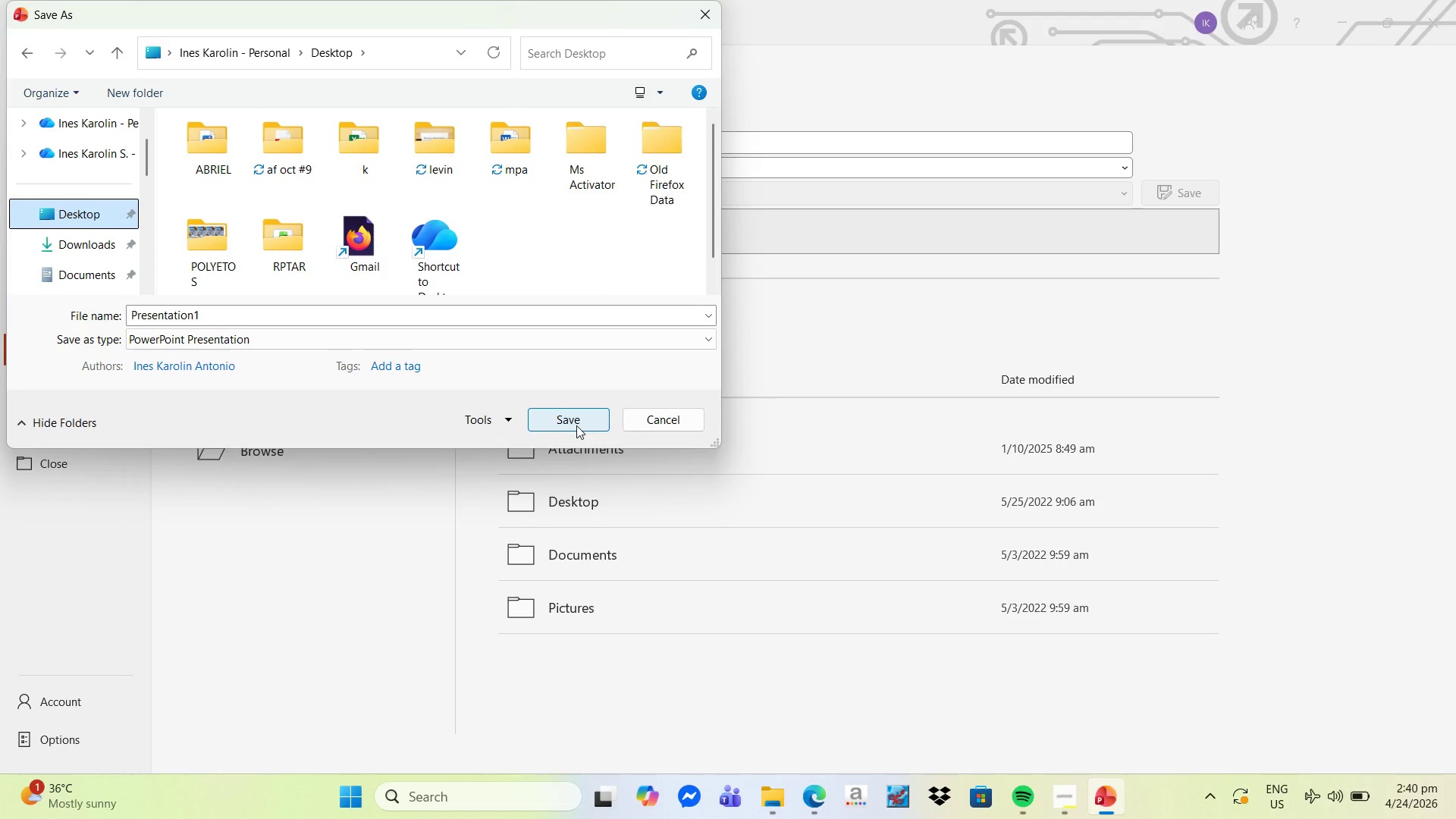 
wait(6.55)
 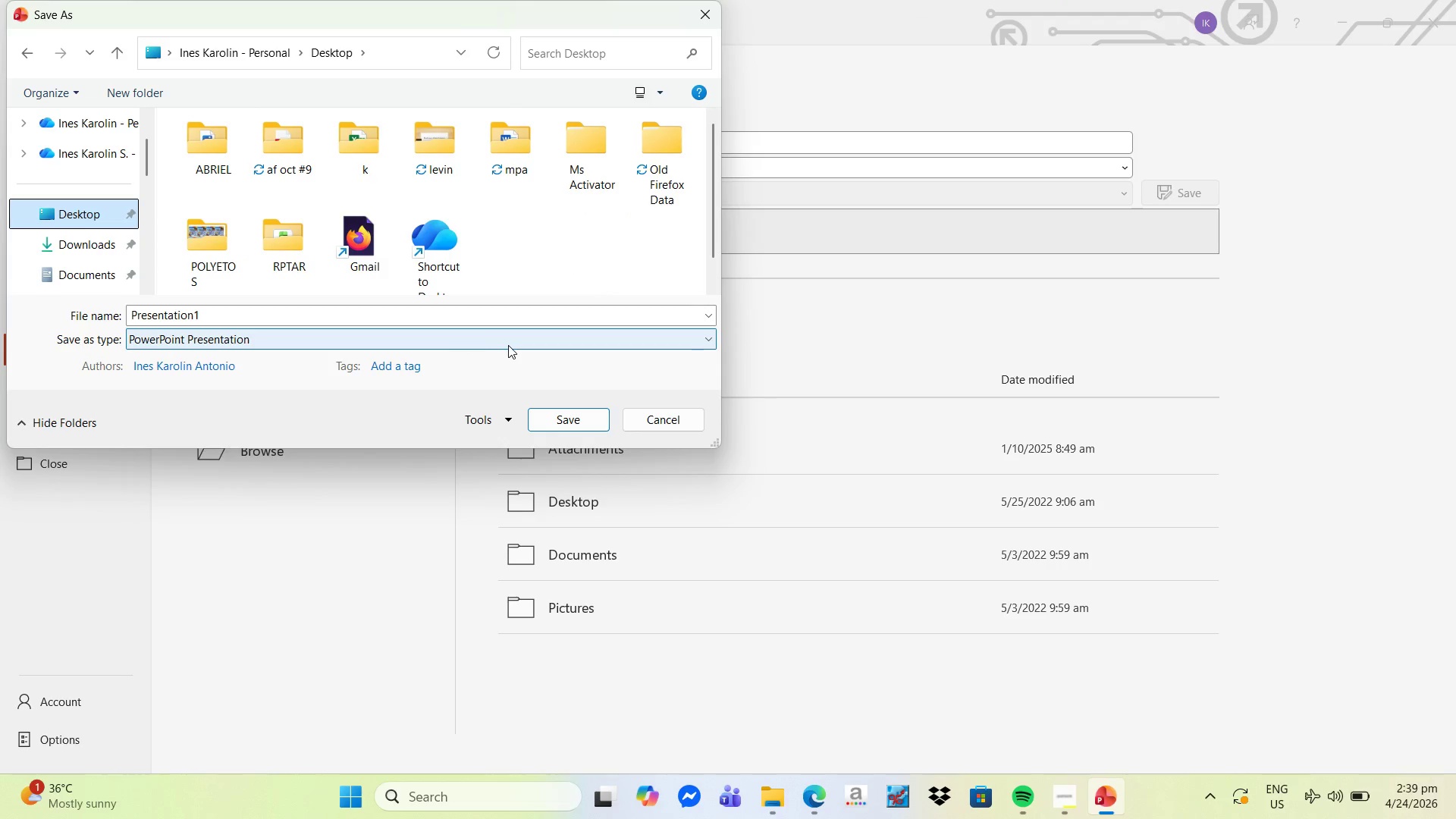 
left_click([576, 424])
 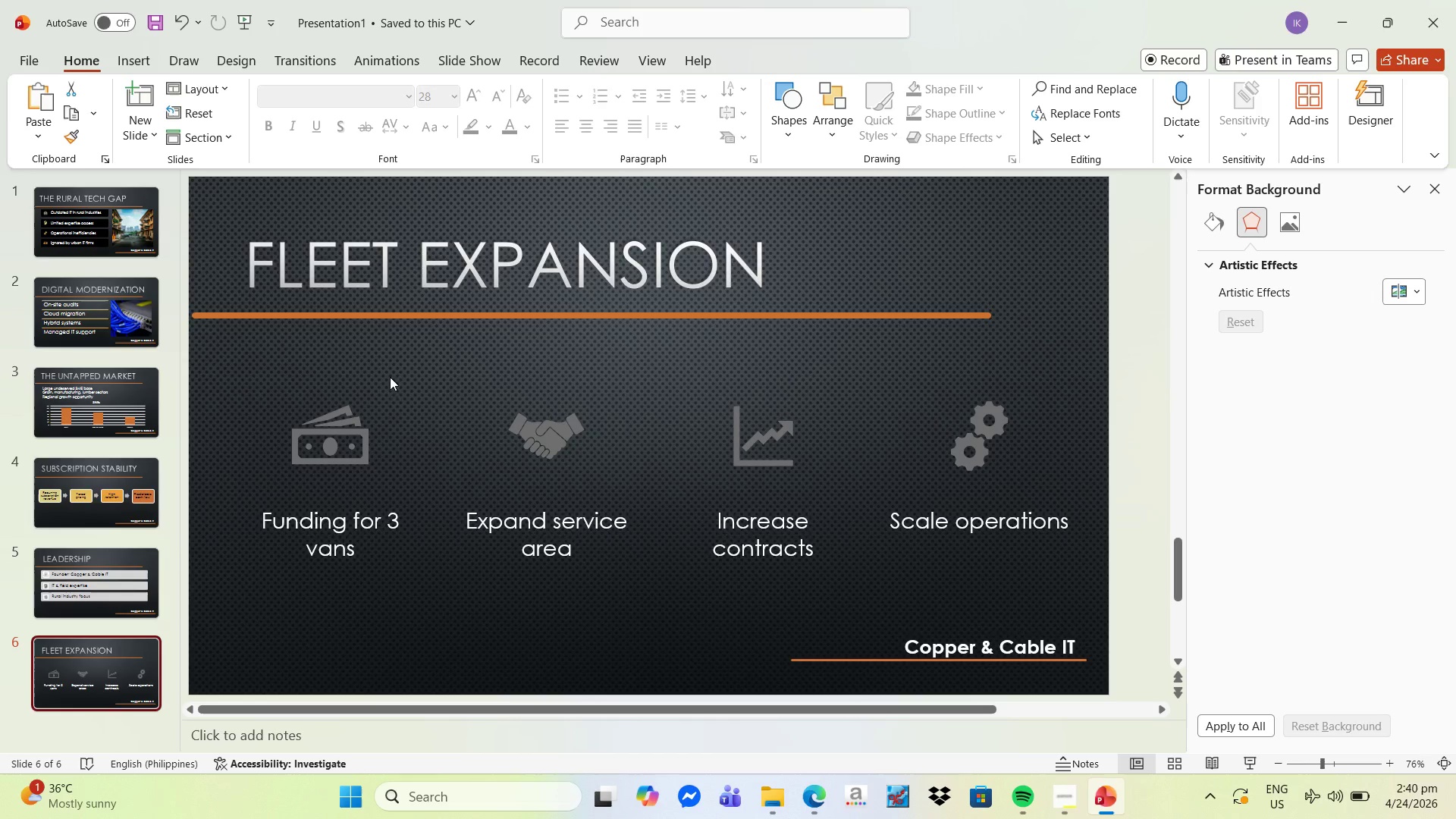 
left_click([24, 61])
 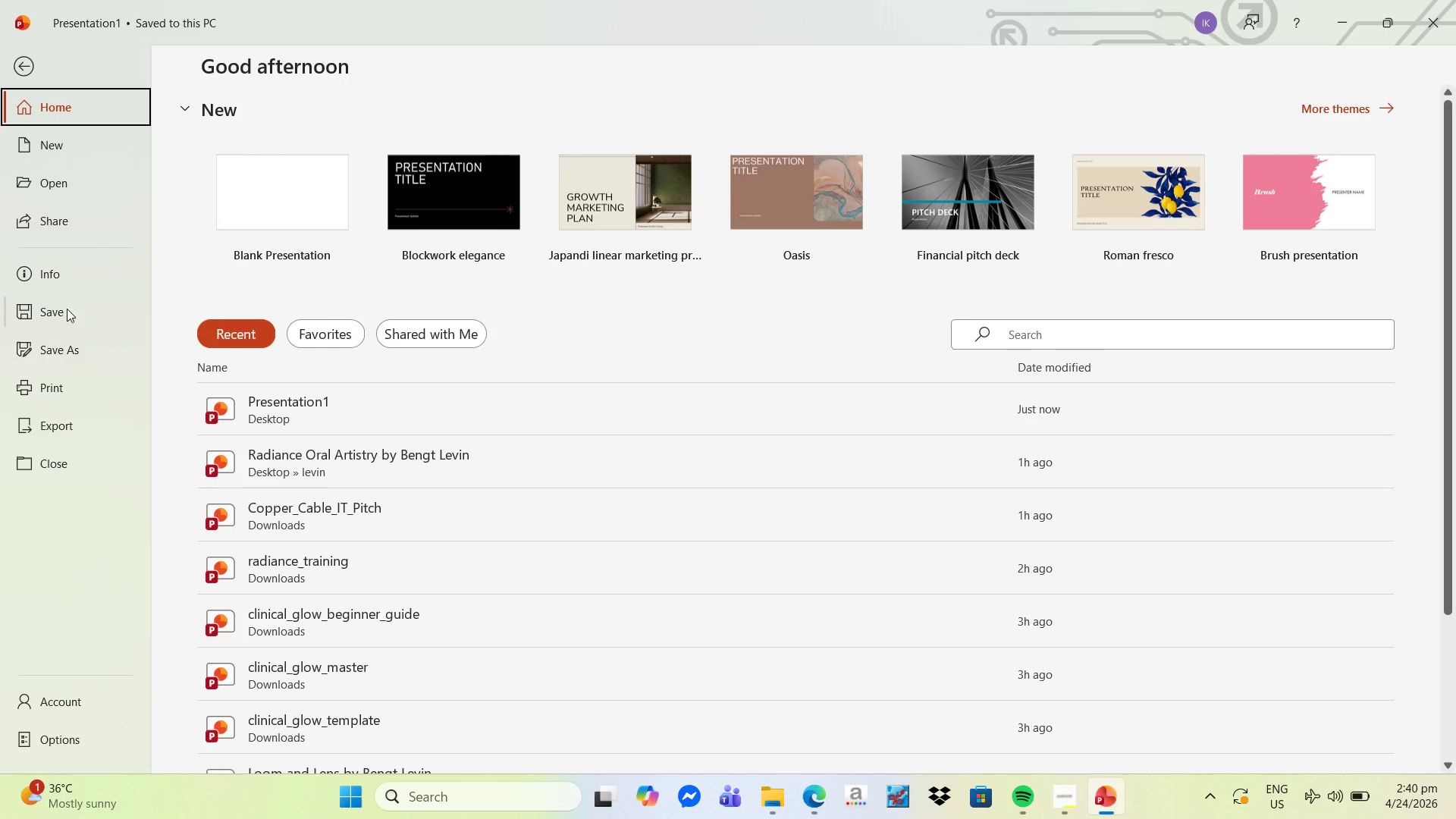 
left_click([65, 310])
 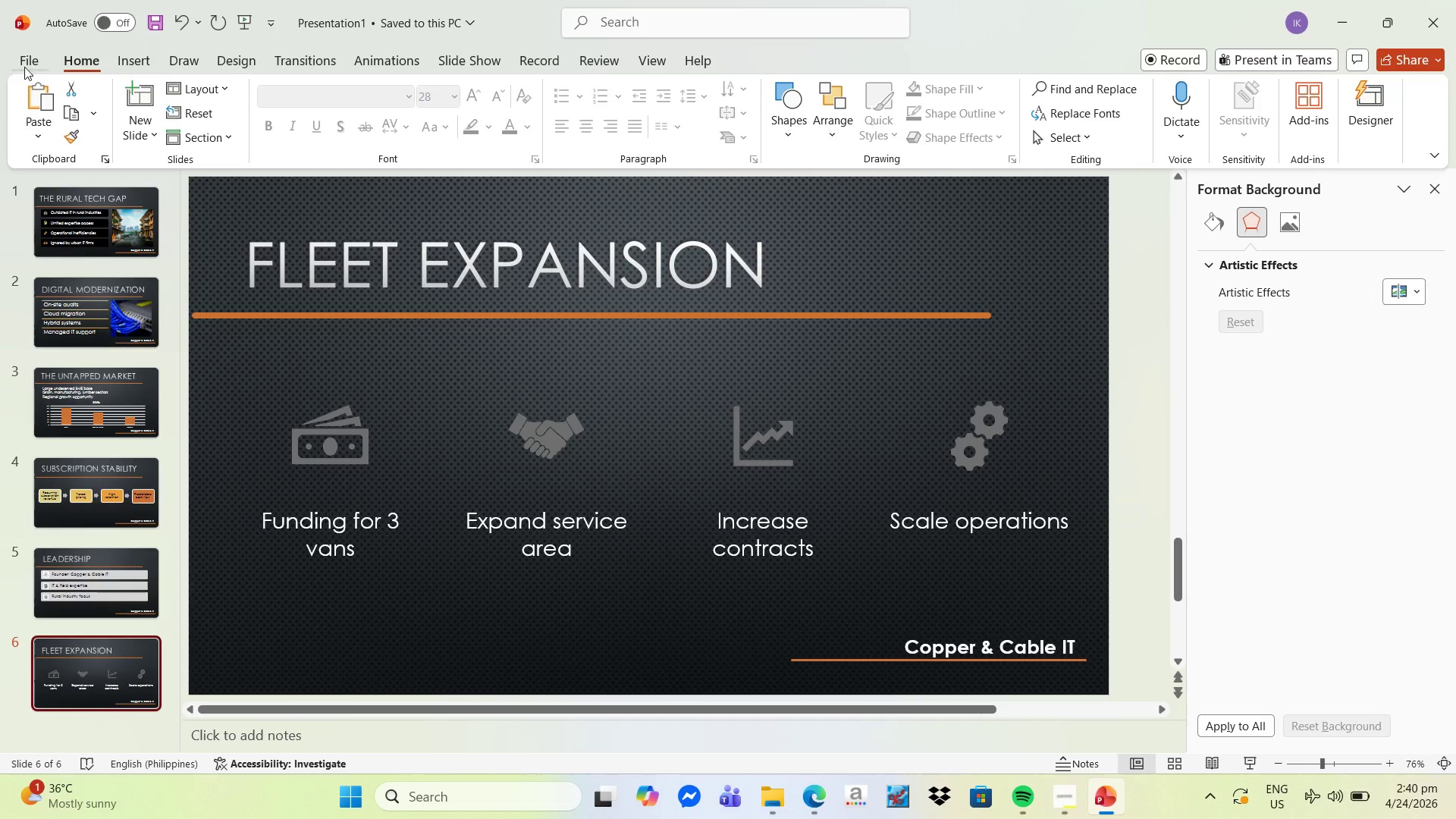 
left_click([26, 60])
 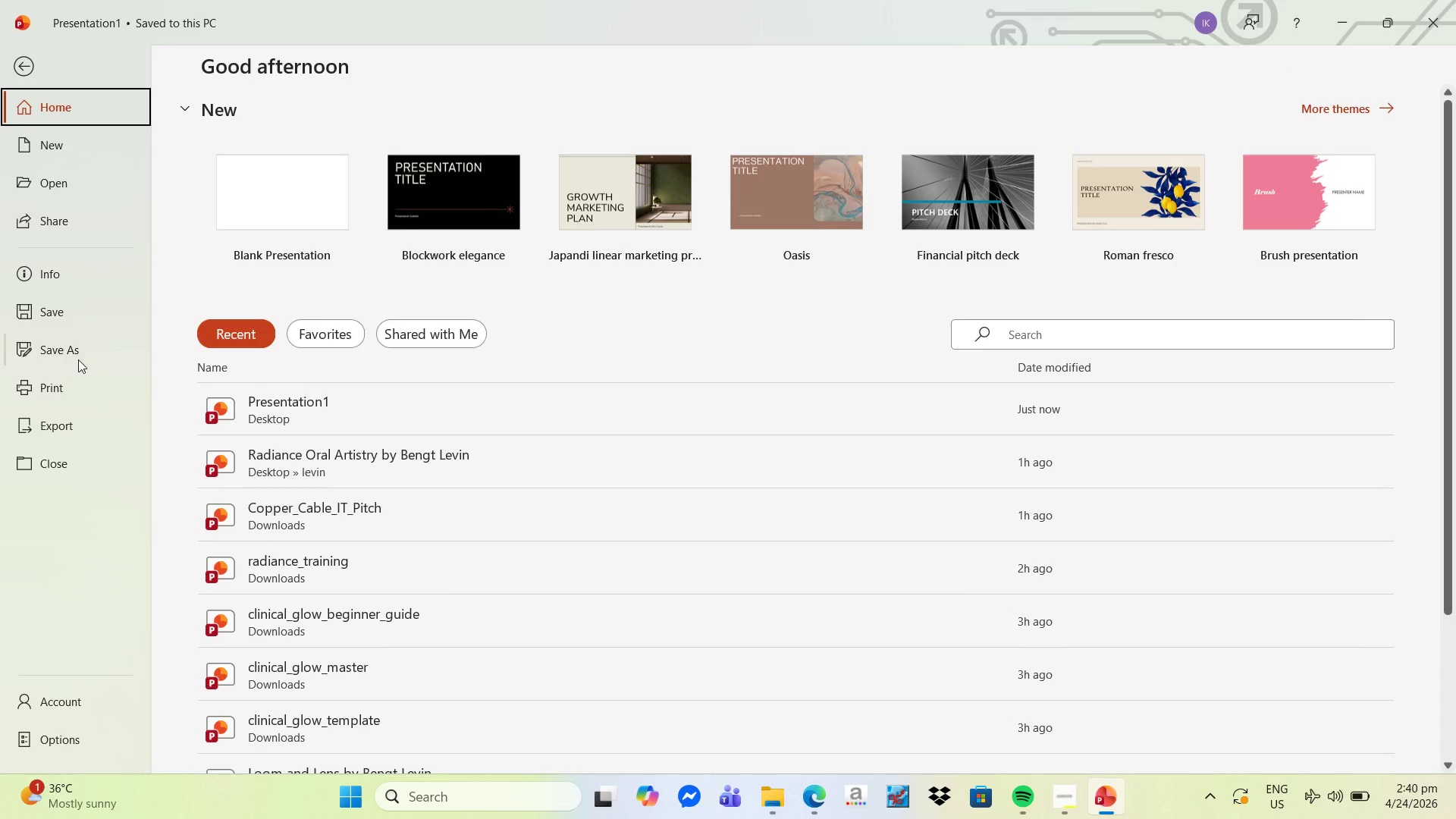 
left_click([71, 351])
 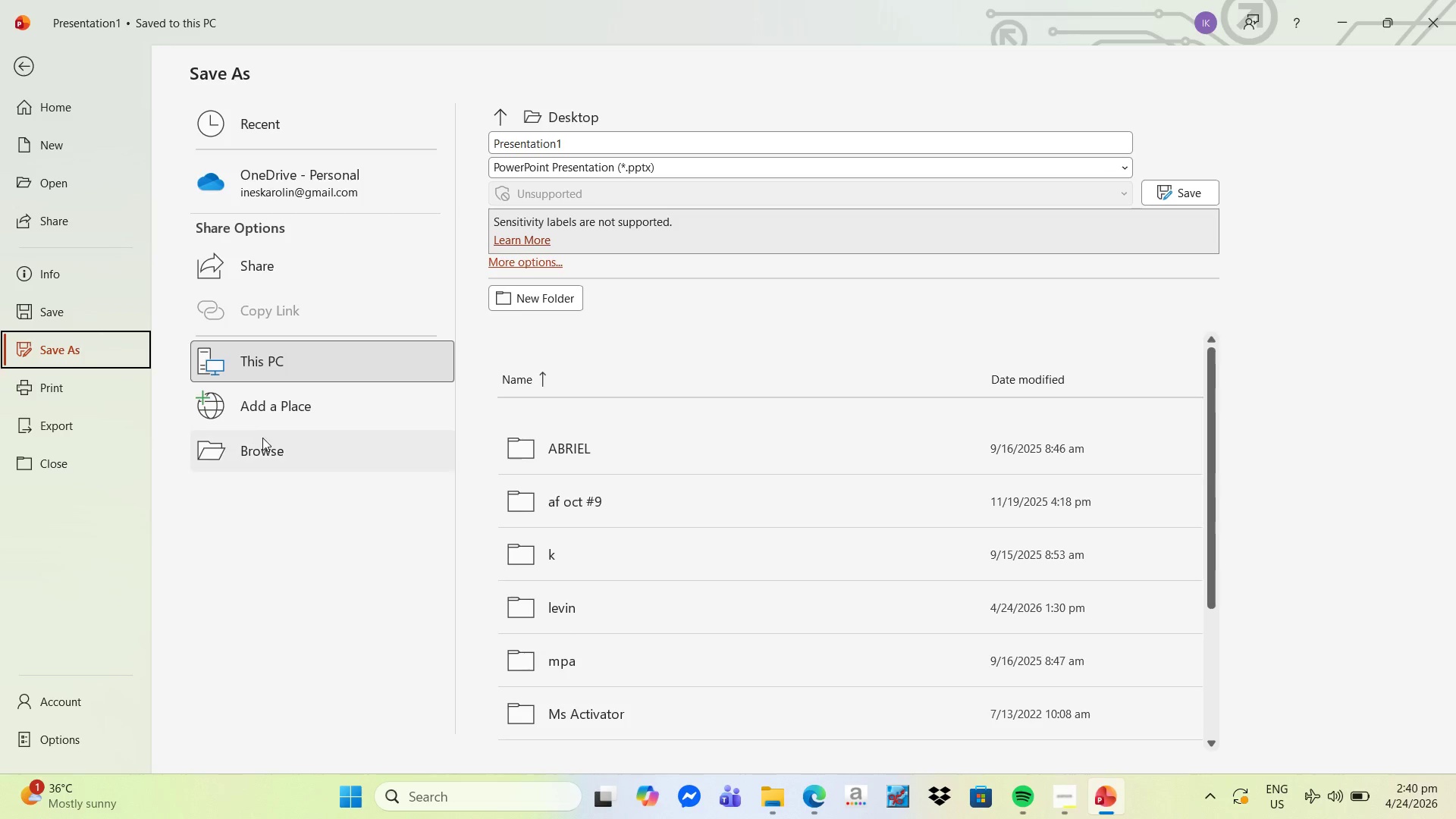 
left_click([264, 443])
 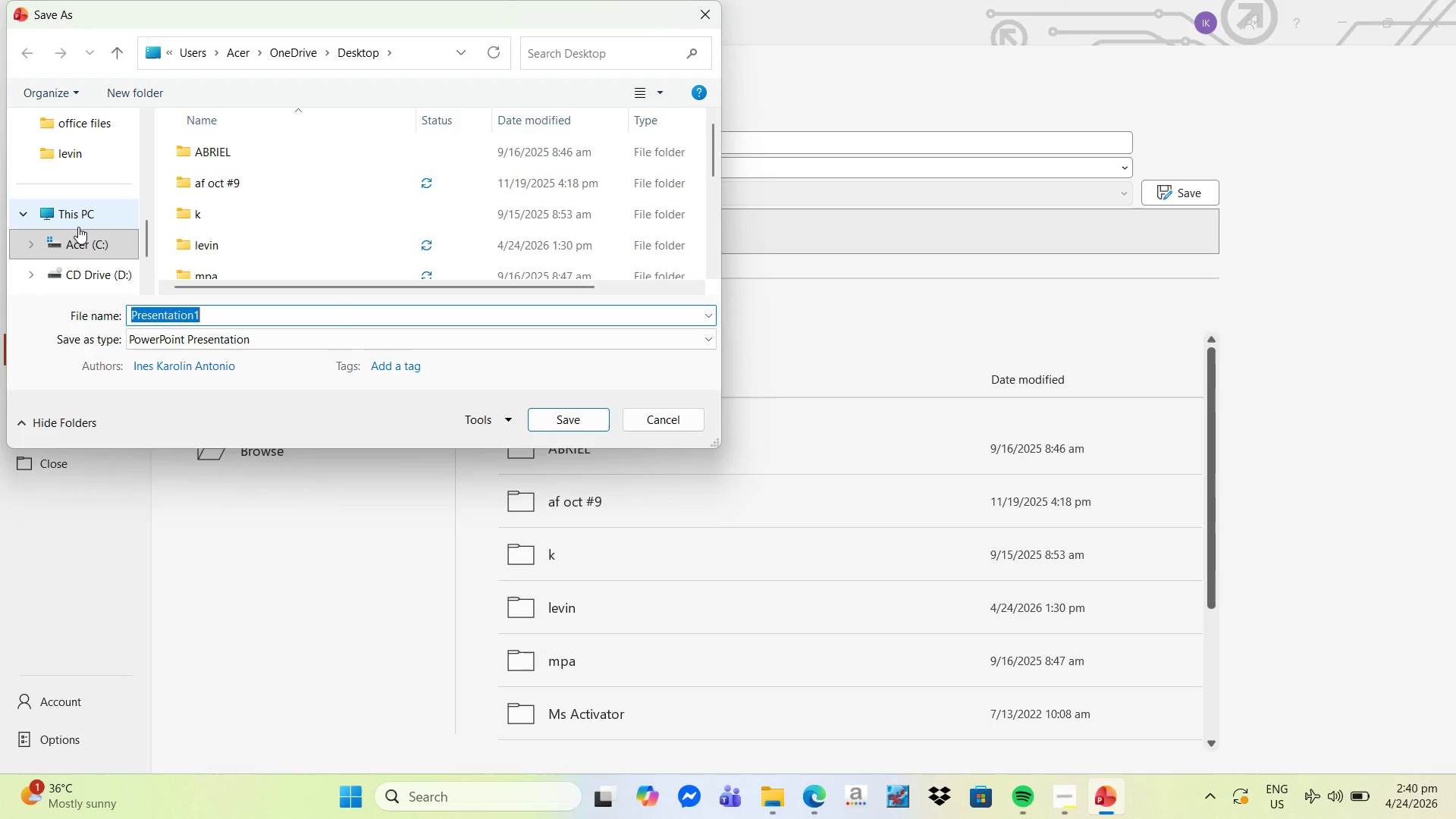 
scroll: coordinate [83, 192], scroll_direction: up, amount: 6.0
 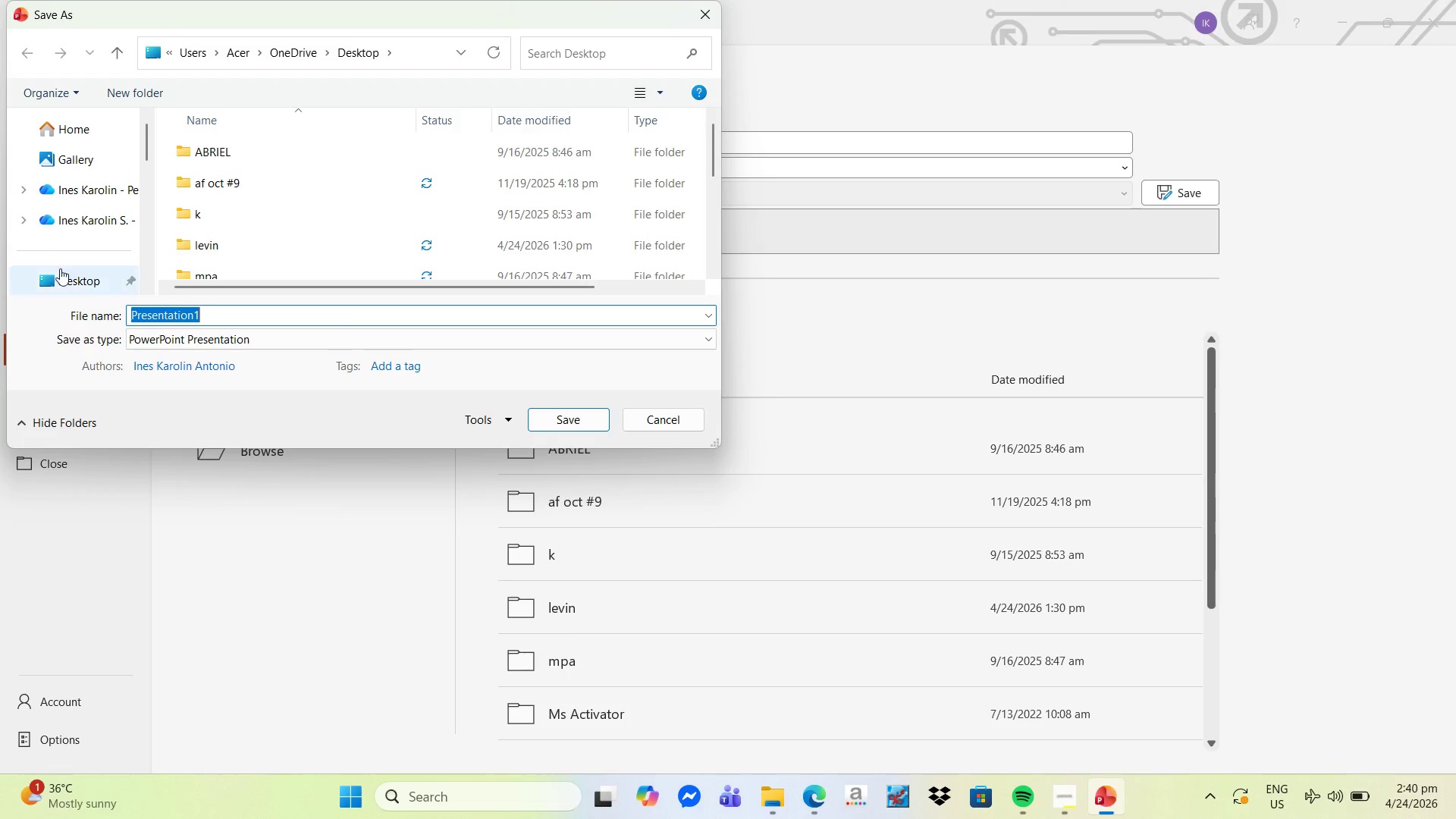 
left_click([72, 284])
 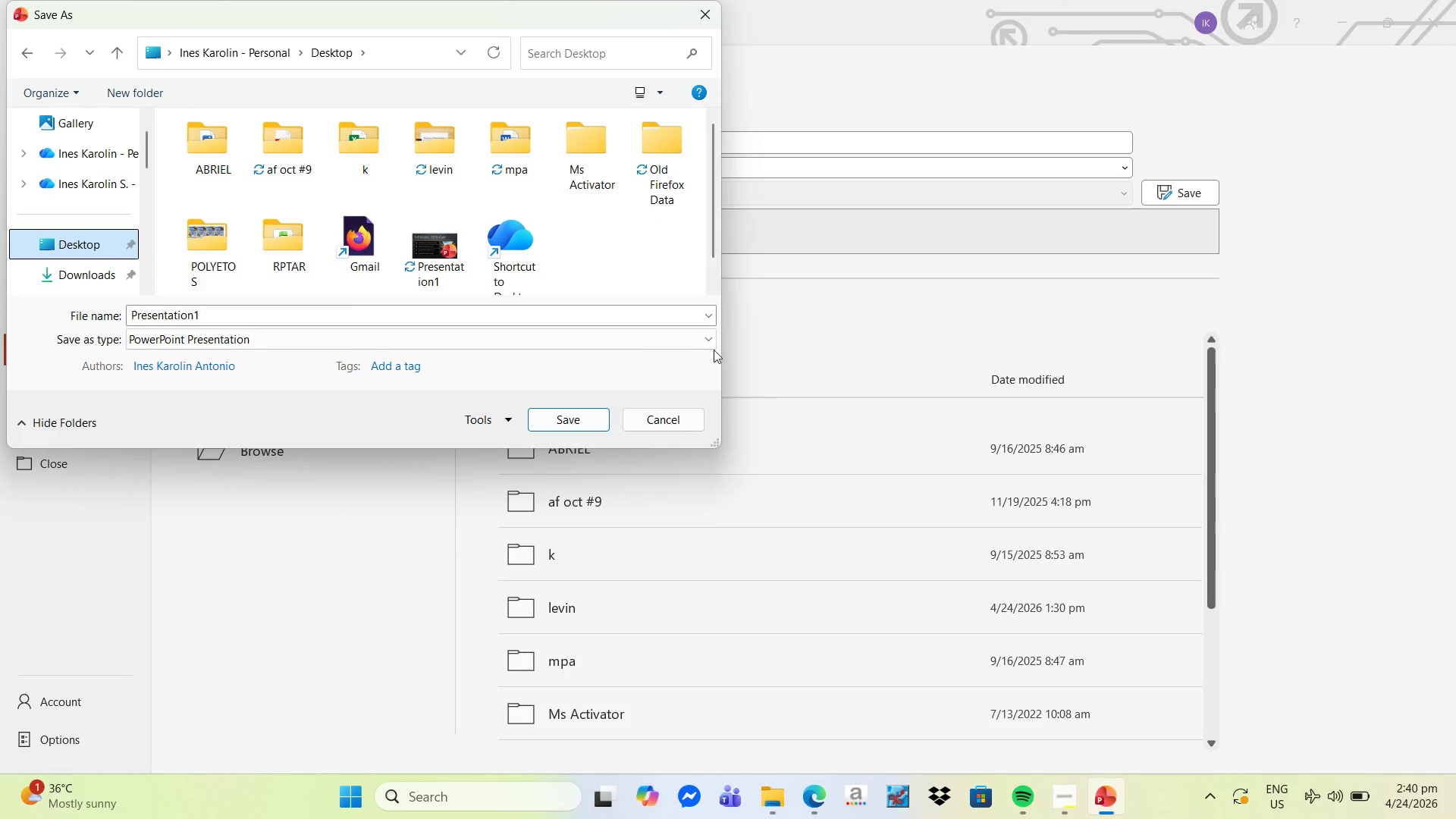 
left_click([710, 343])
 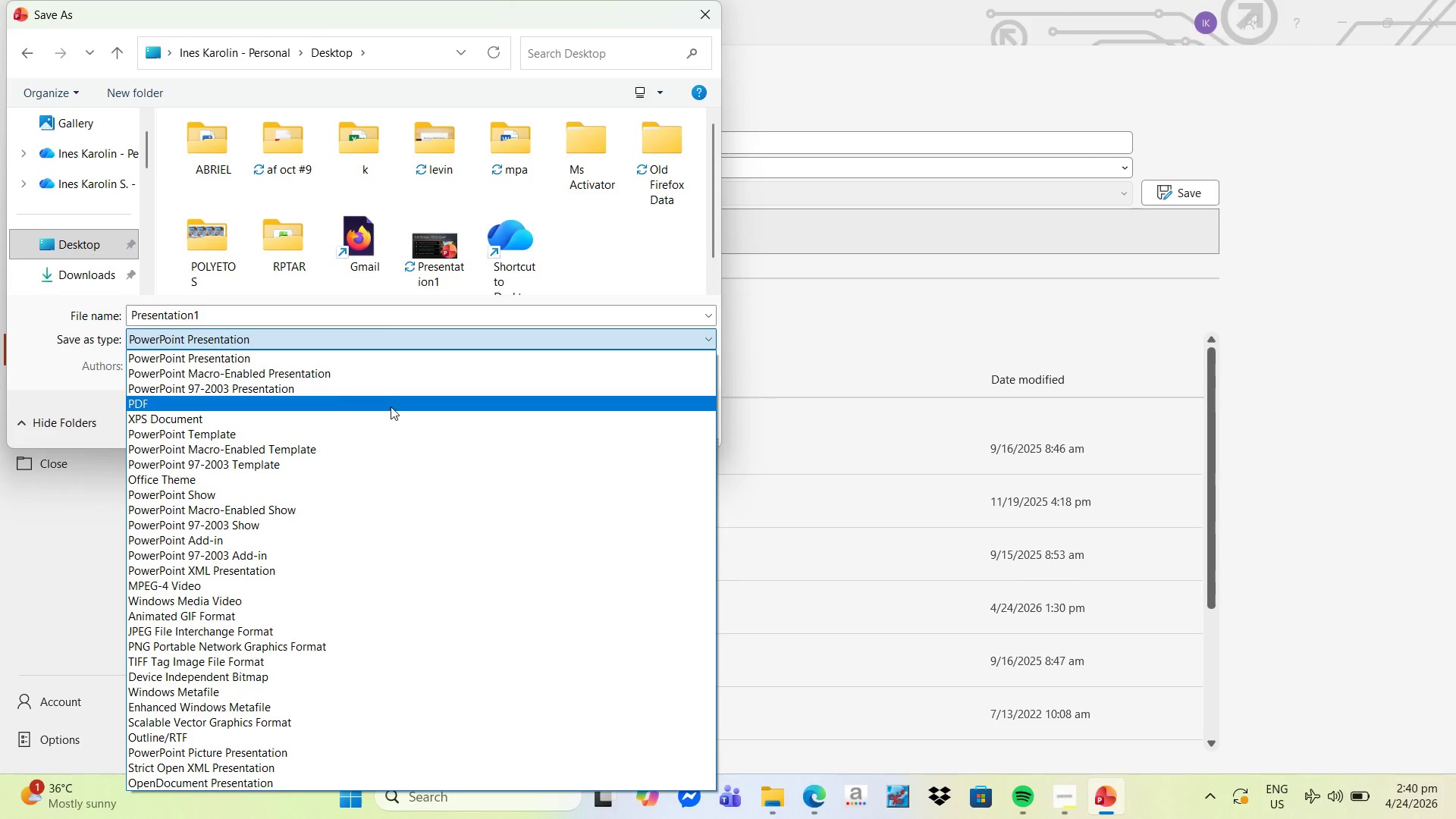 
left_click([394, 402])
 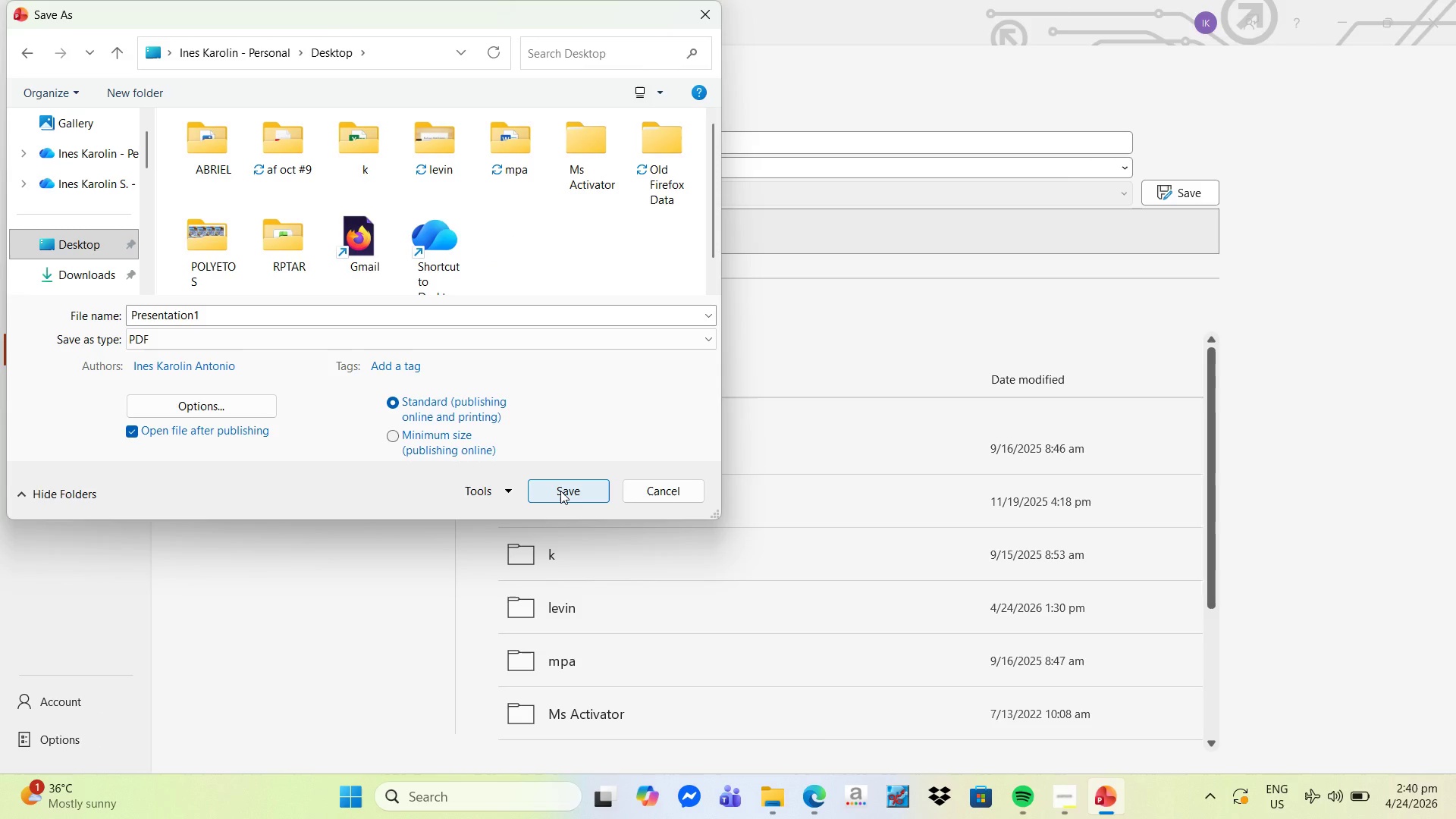 
wait(6.64)
 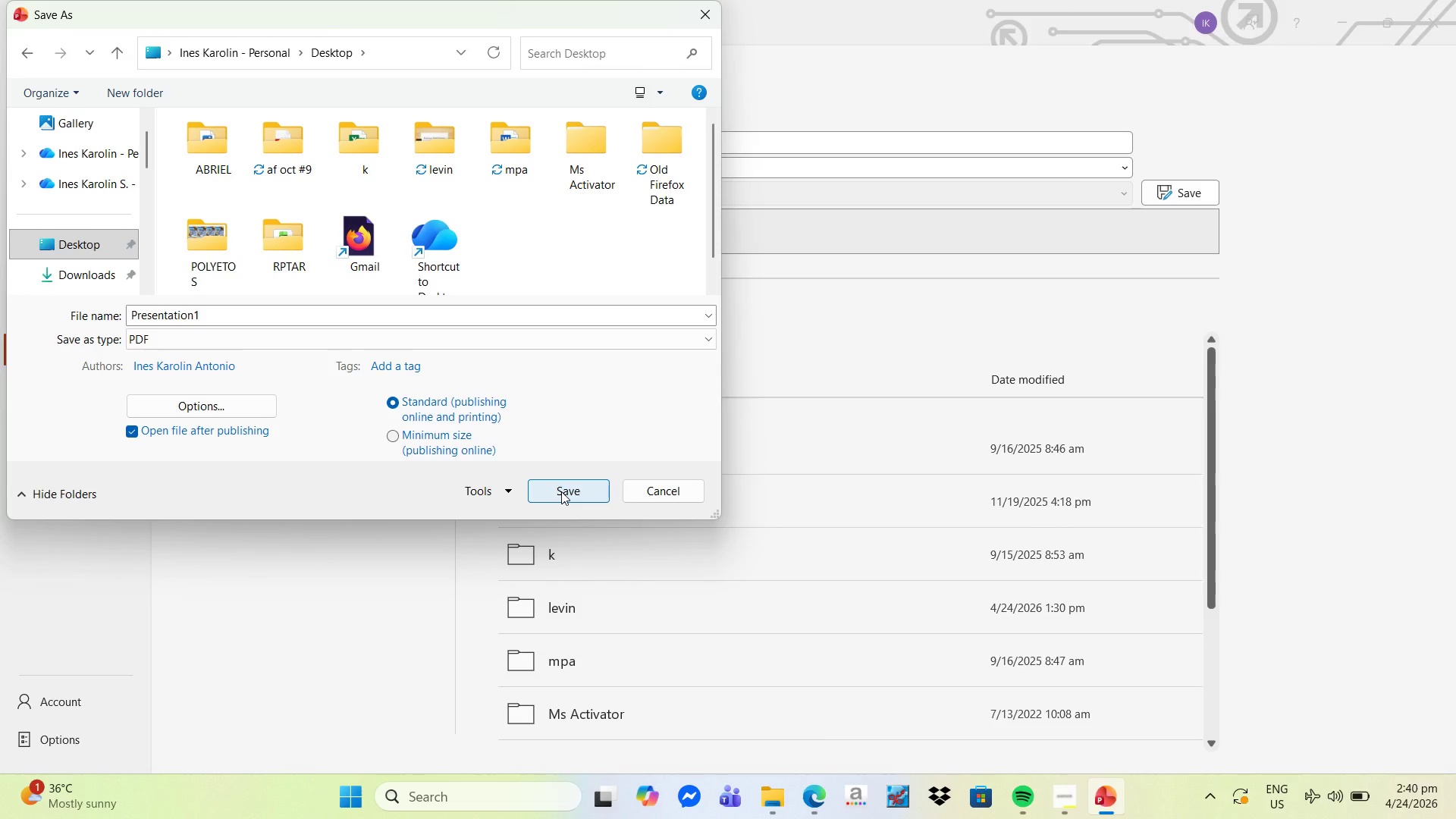 
left_click([207, 315])
 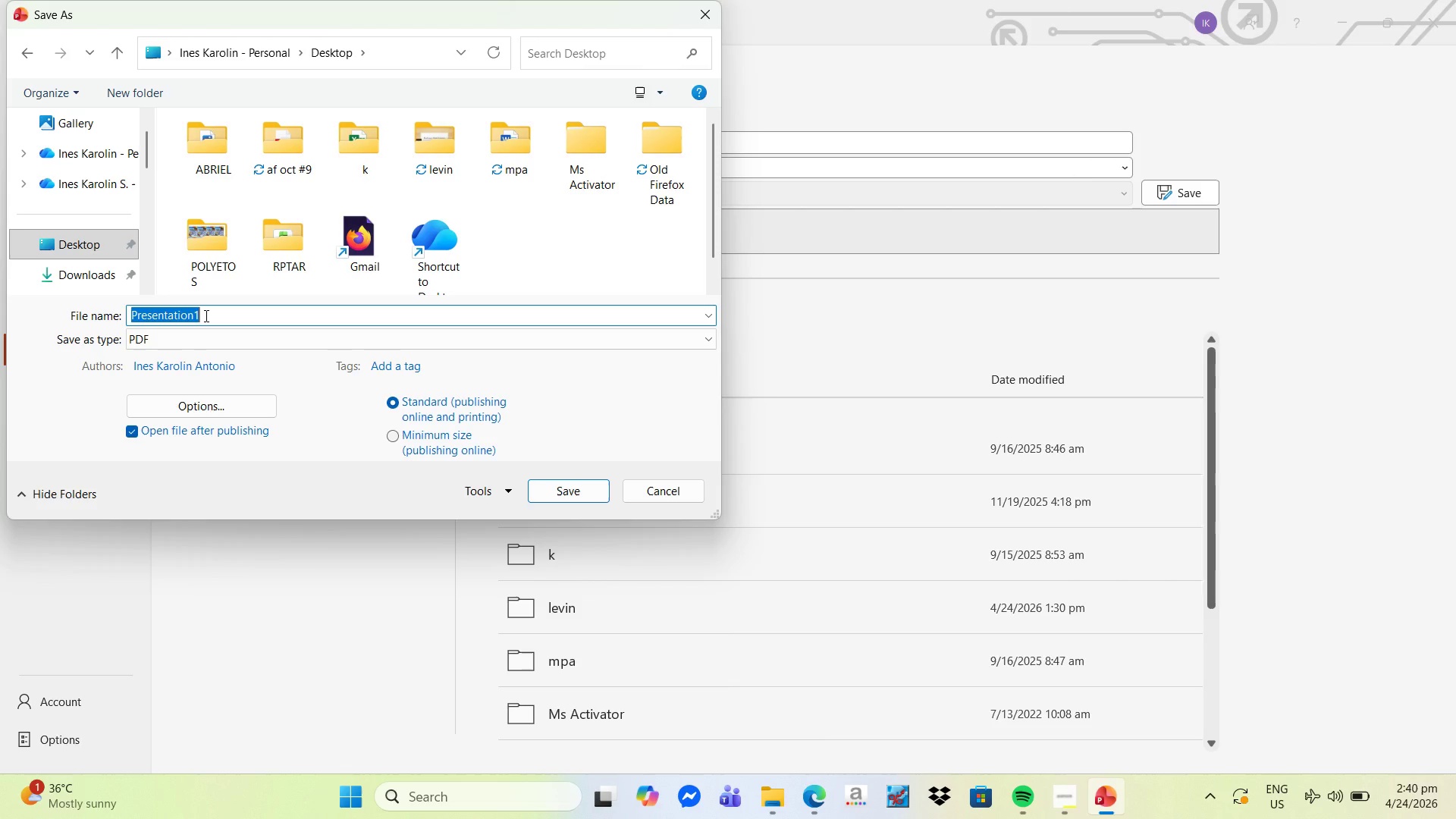 
wait(16.3)
 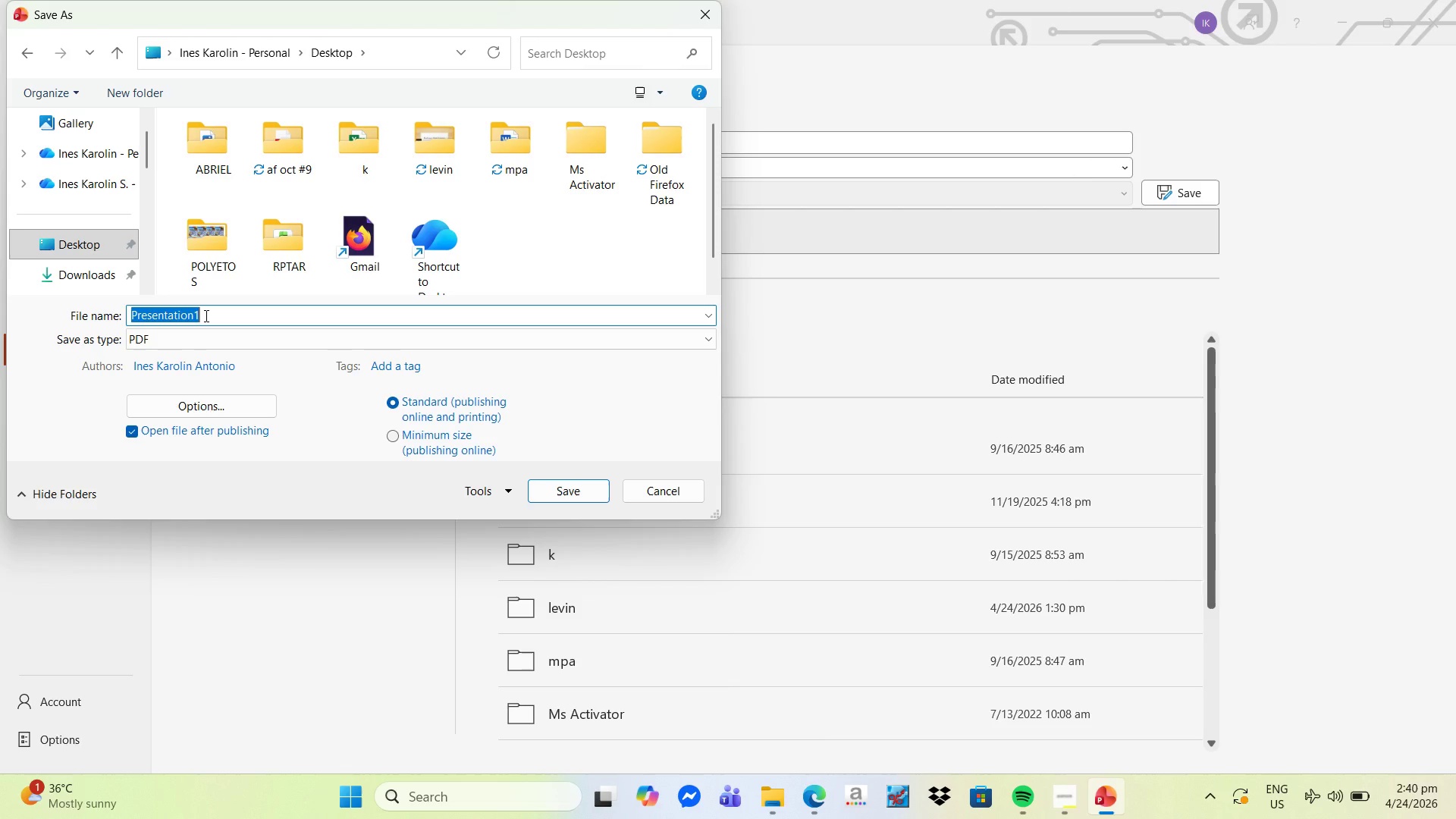 
left_click([1078, 793])